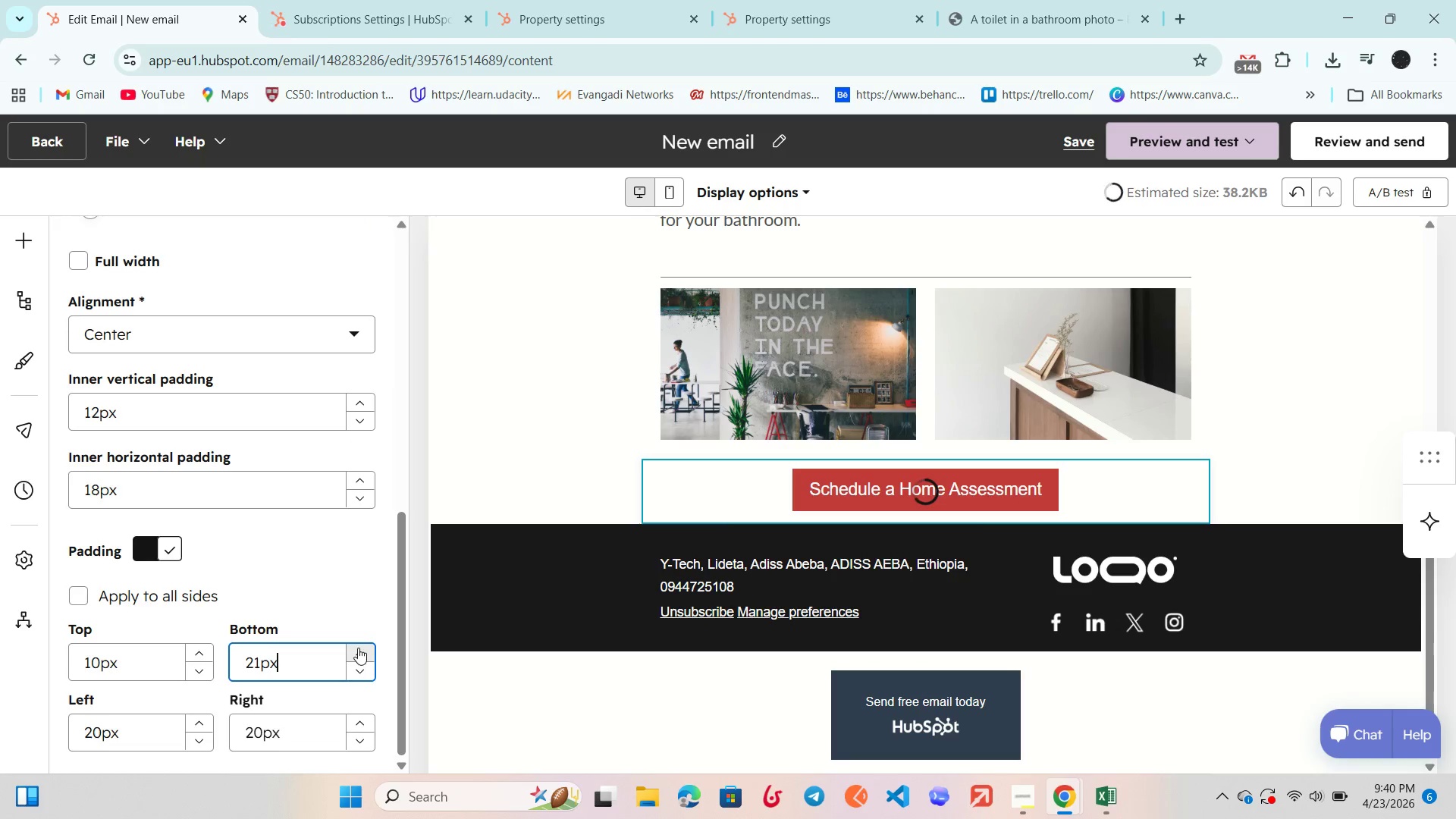 
triple_click([358, 648])
 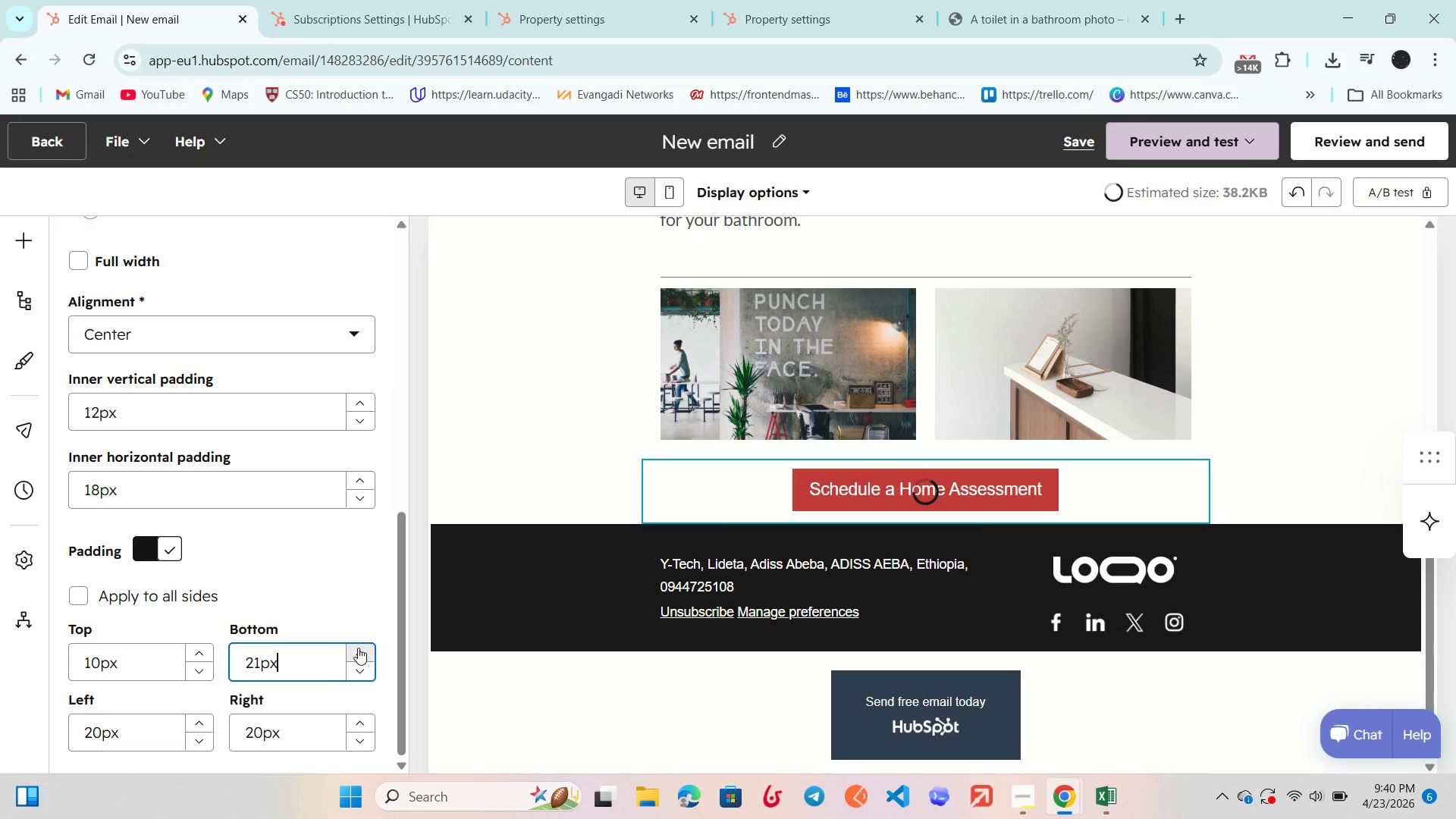 
triple_click([358, 648])
 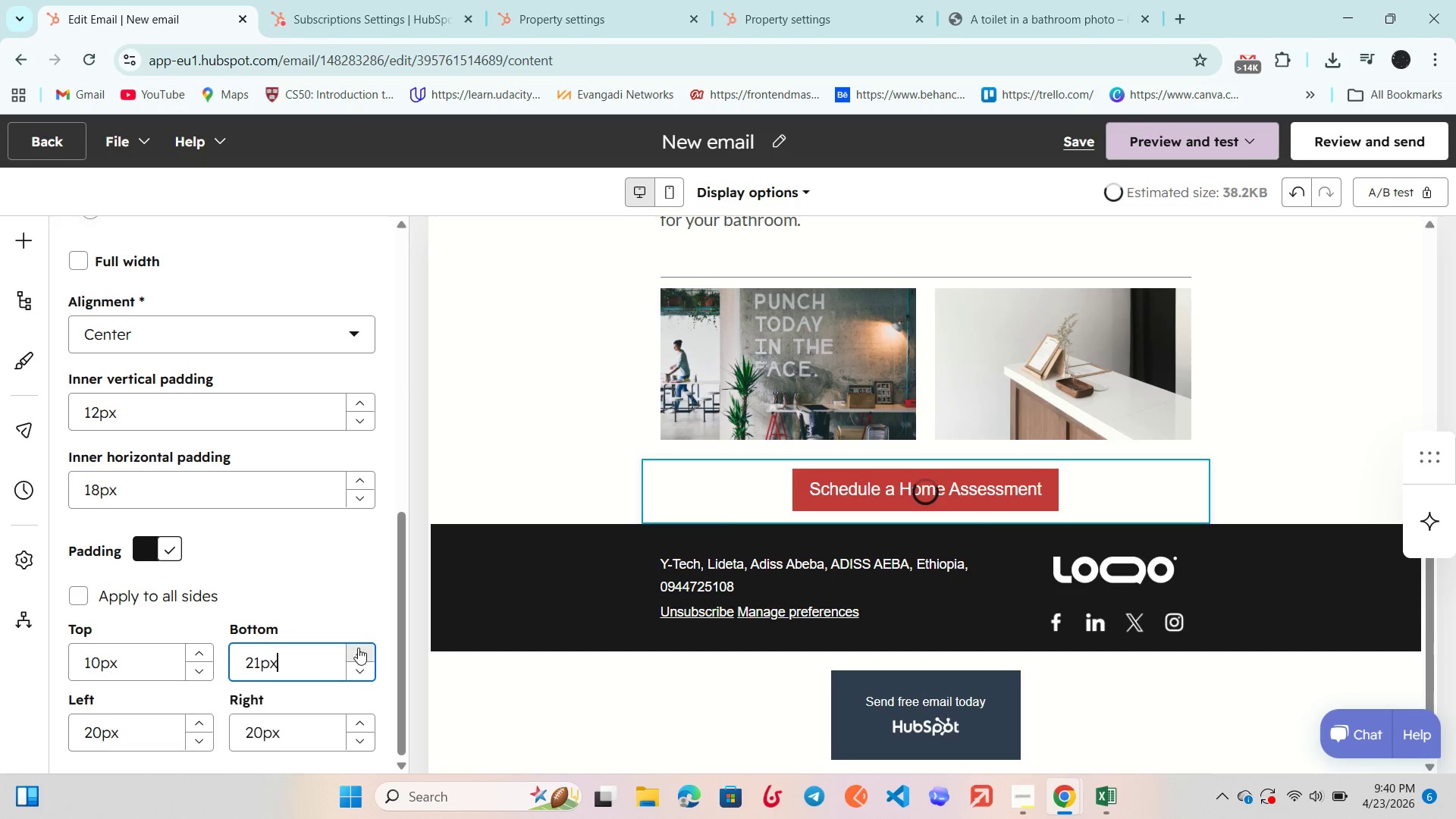 
triple_click([358, 648])
 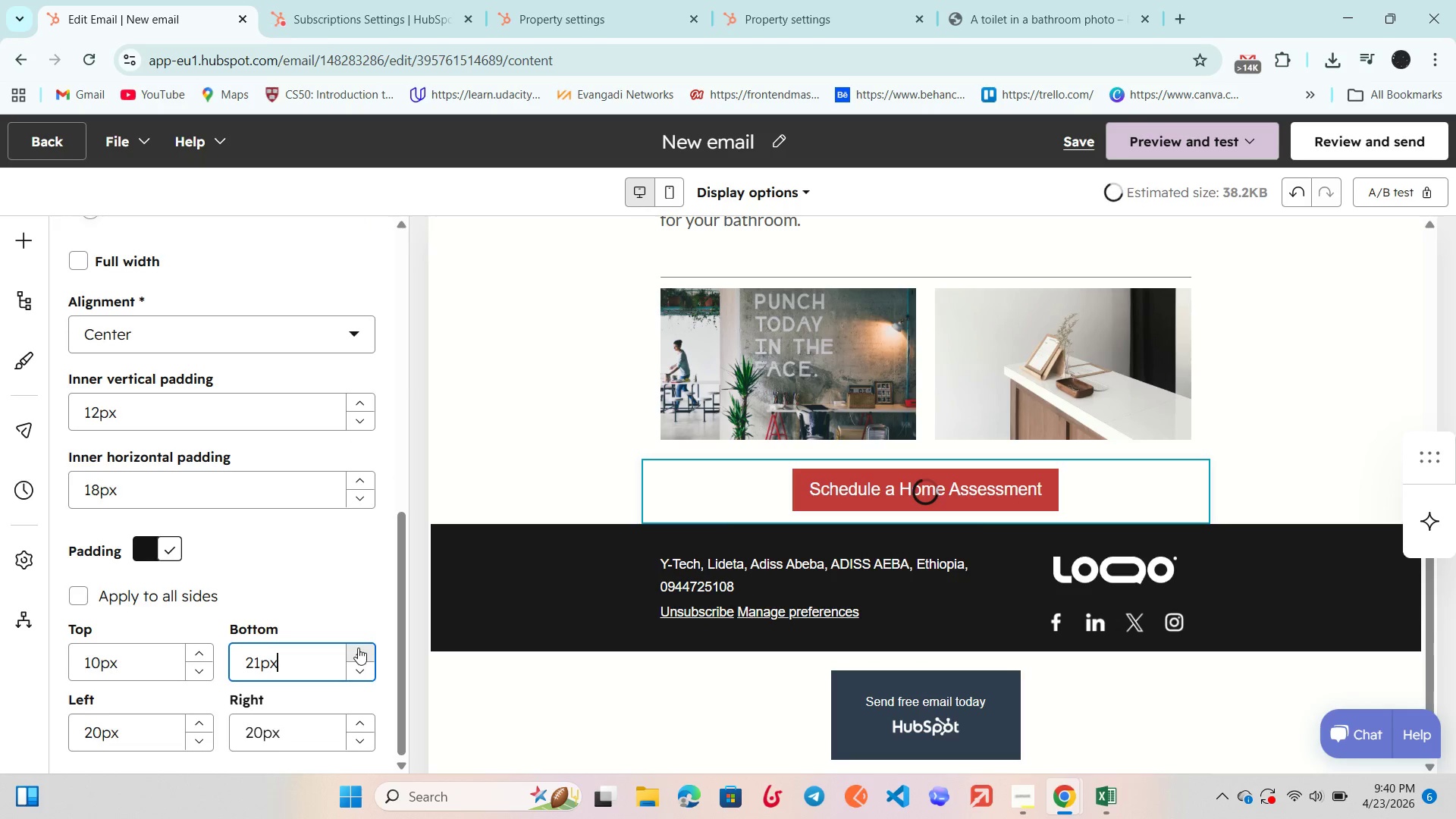 
triple_click([358, 648])
 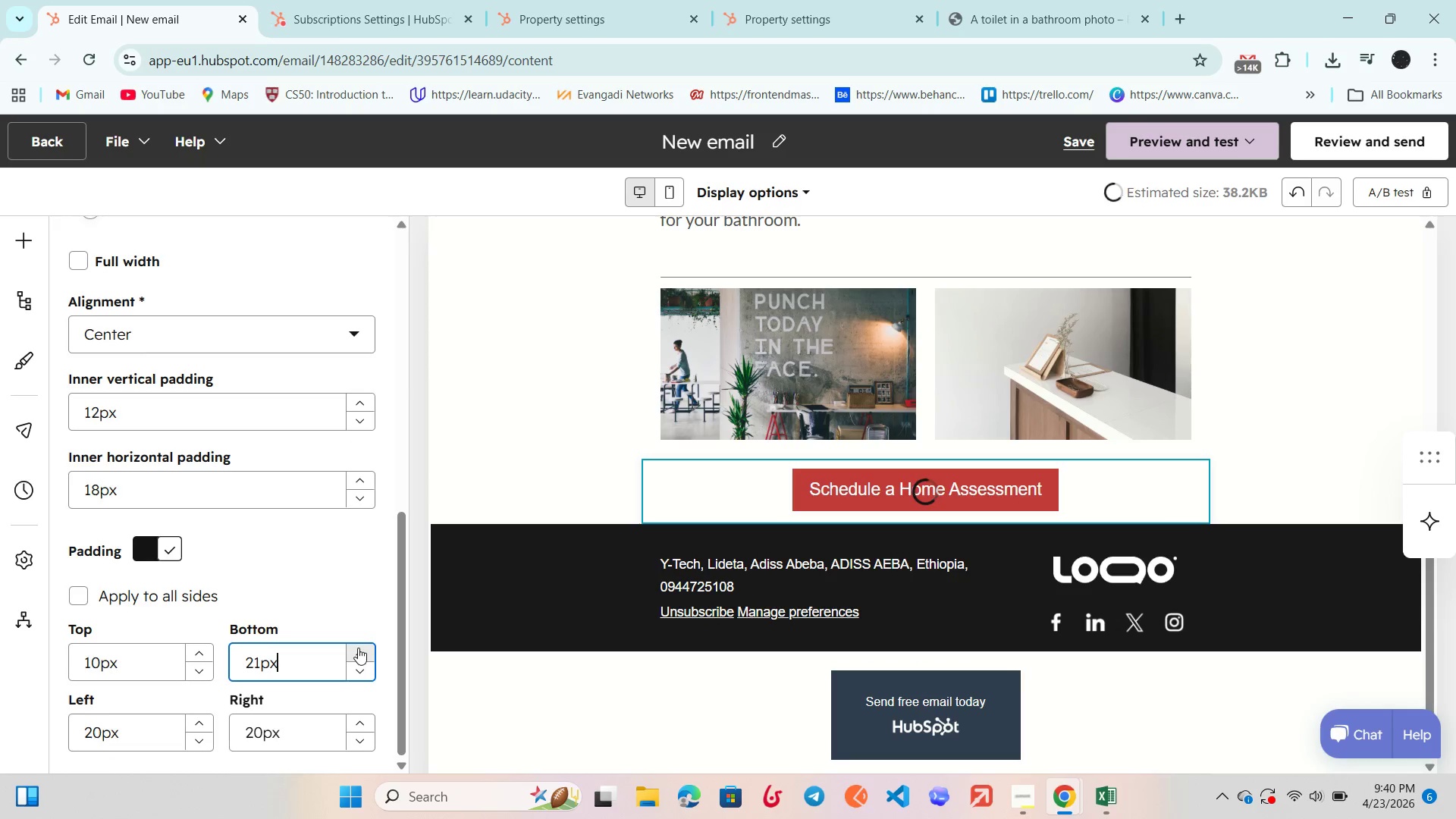 
triple_click([358, 648])
 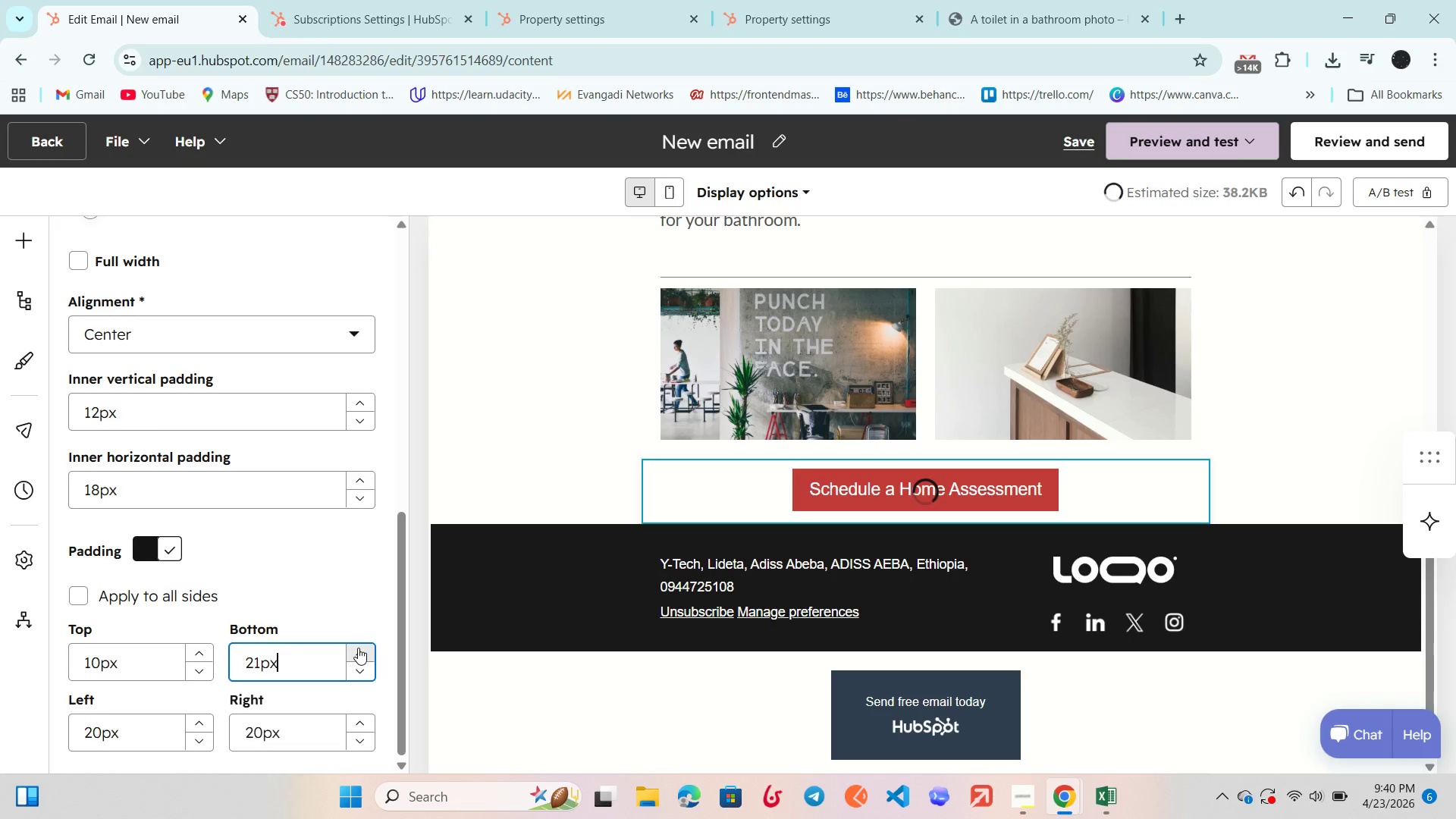 
double_click([358, 648])
 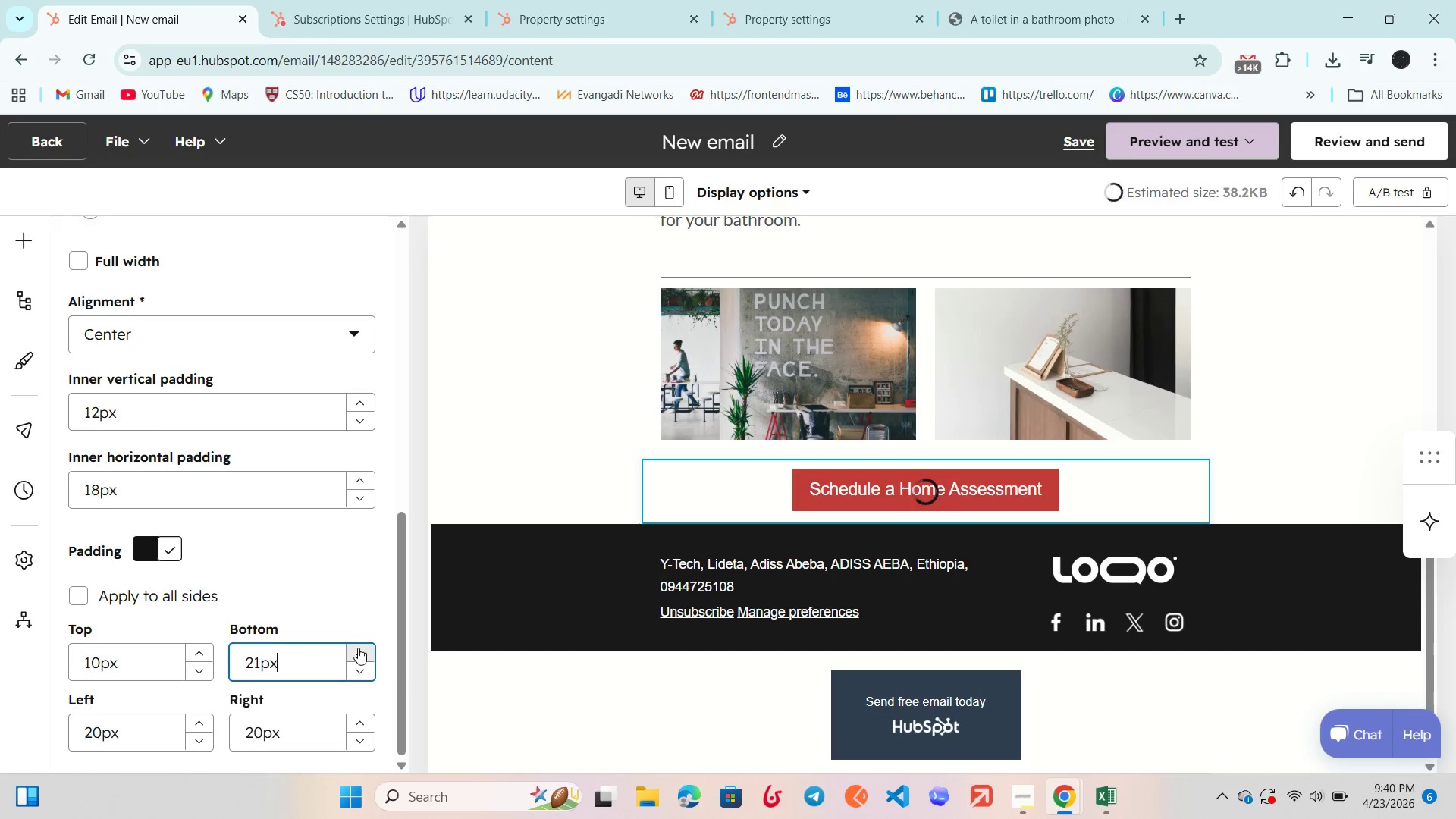 
triple_click([358, 648])
 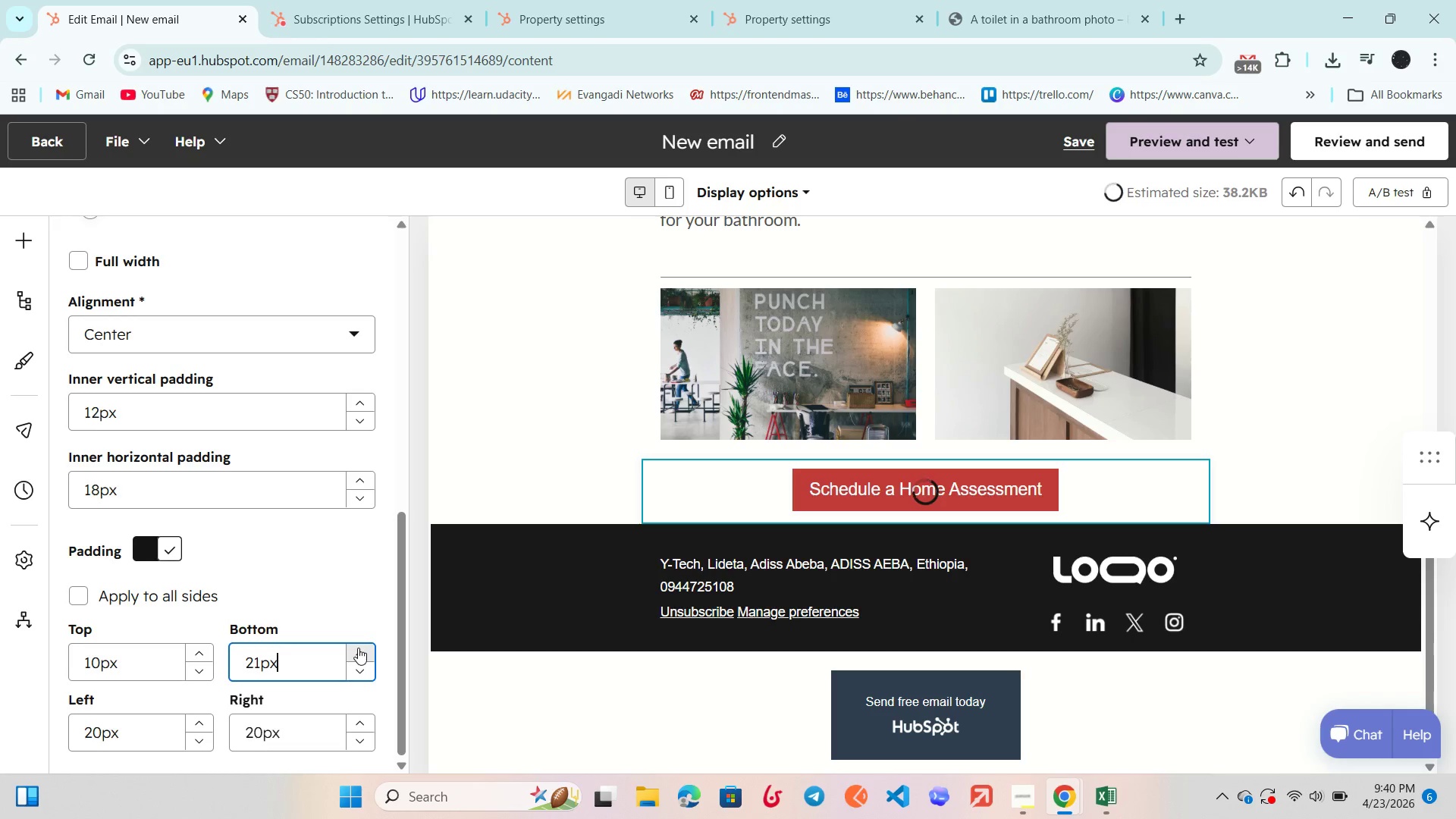 
triple_click([358, 648])
 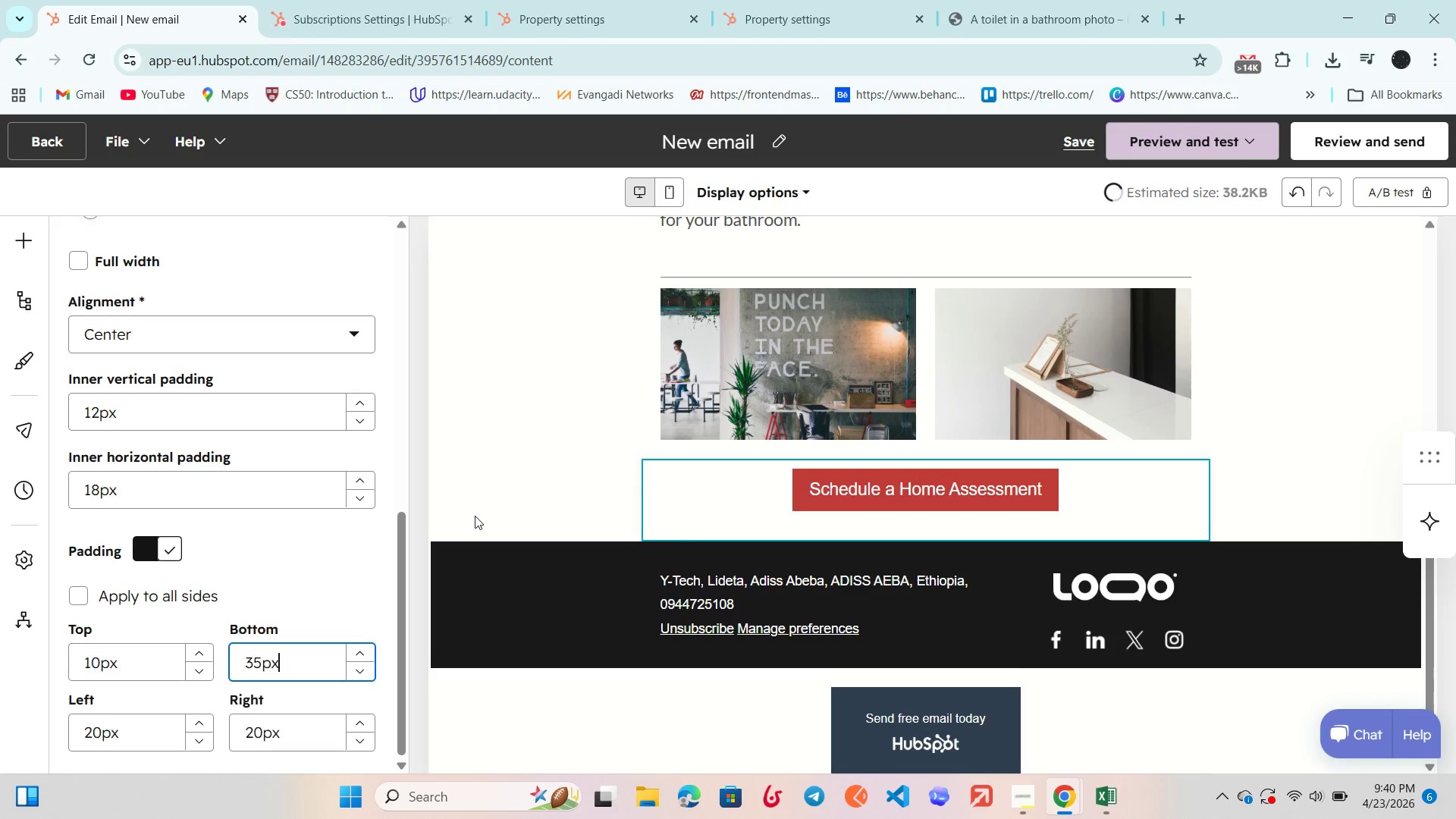 
wait(9.89)
 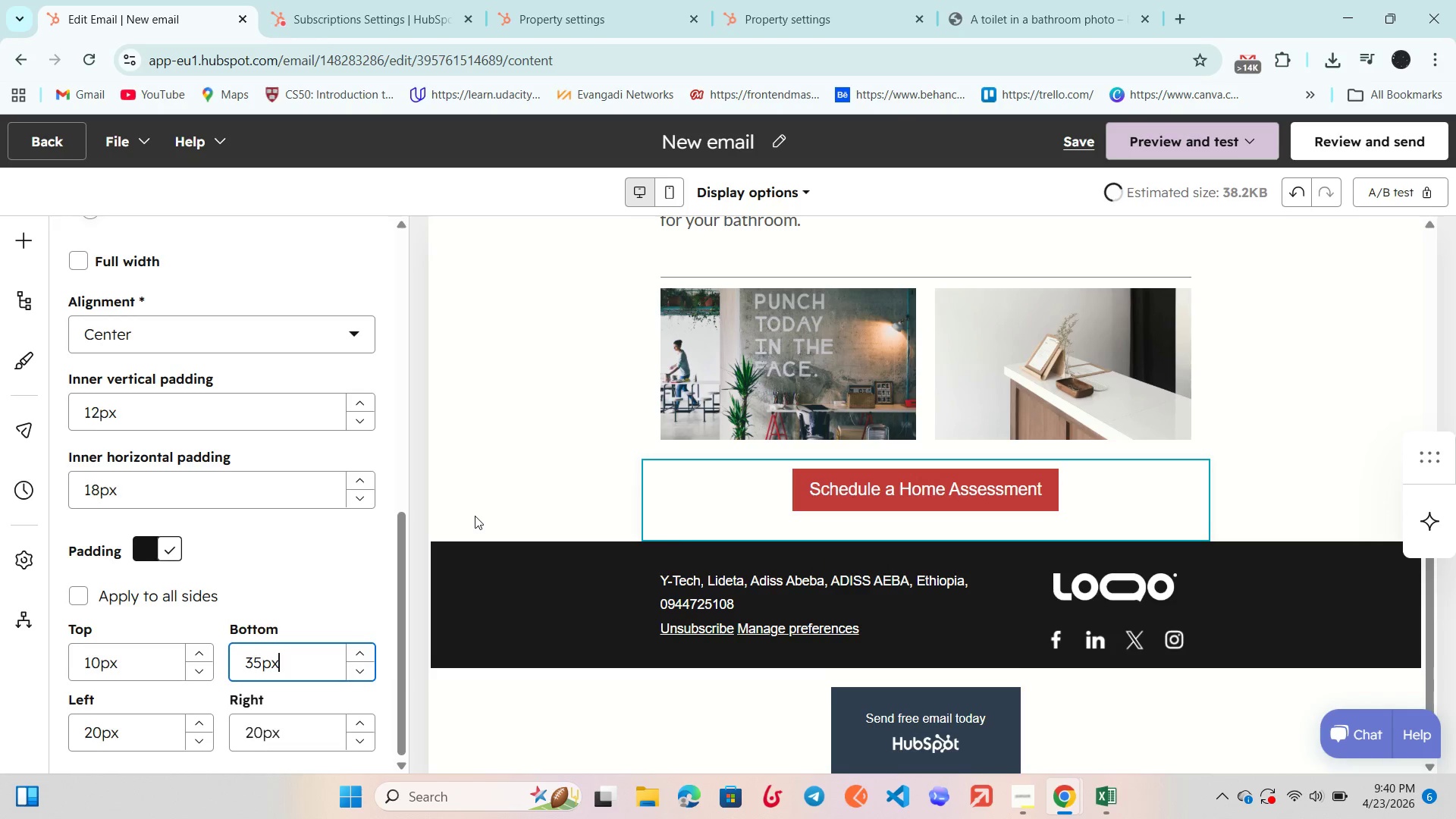 
double_click([201, 654])
 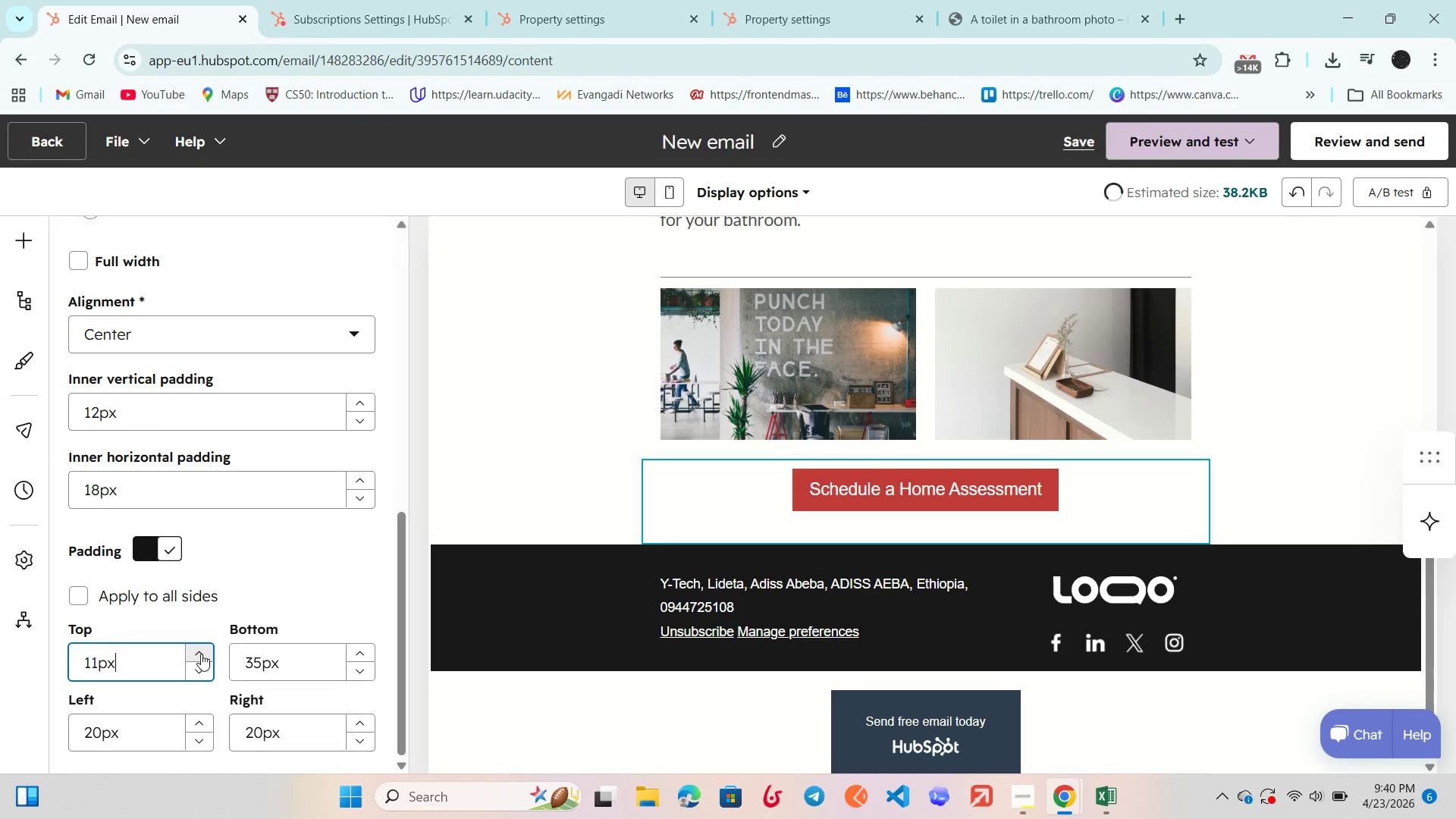 
triple_click([201, 654])
 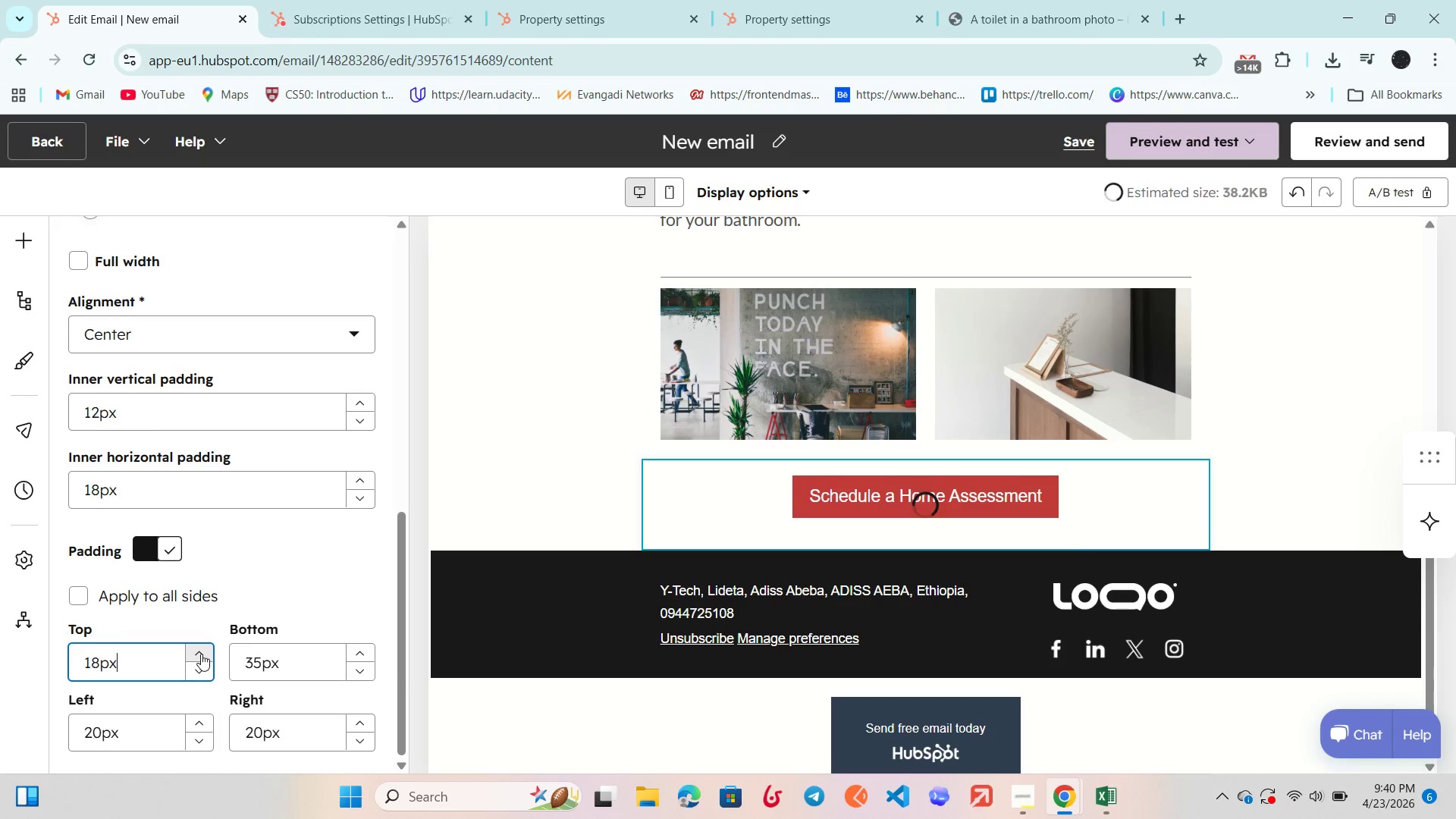 
wait(5.86)
 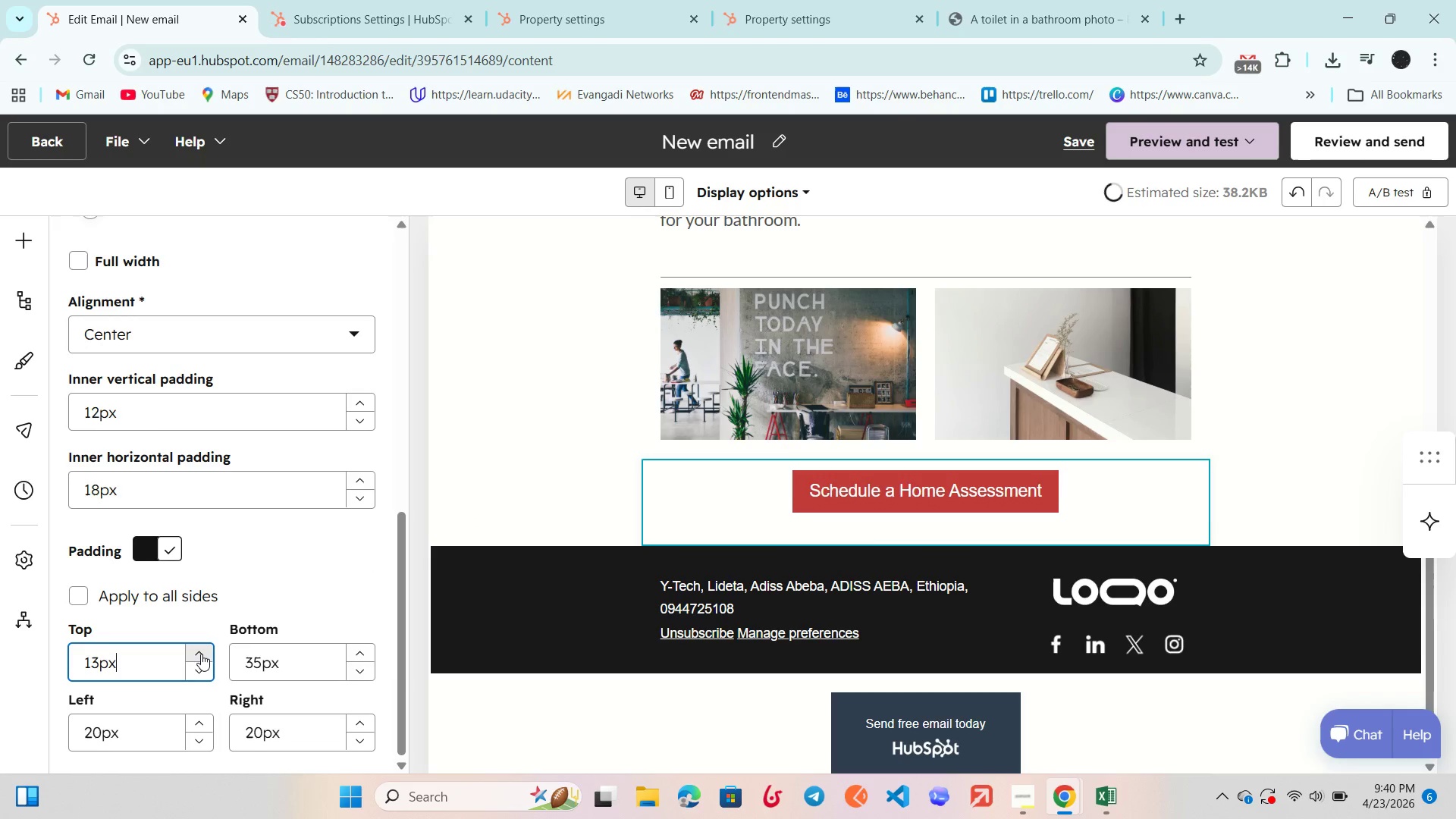 
left_click([201, 654])
 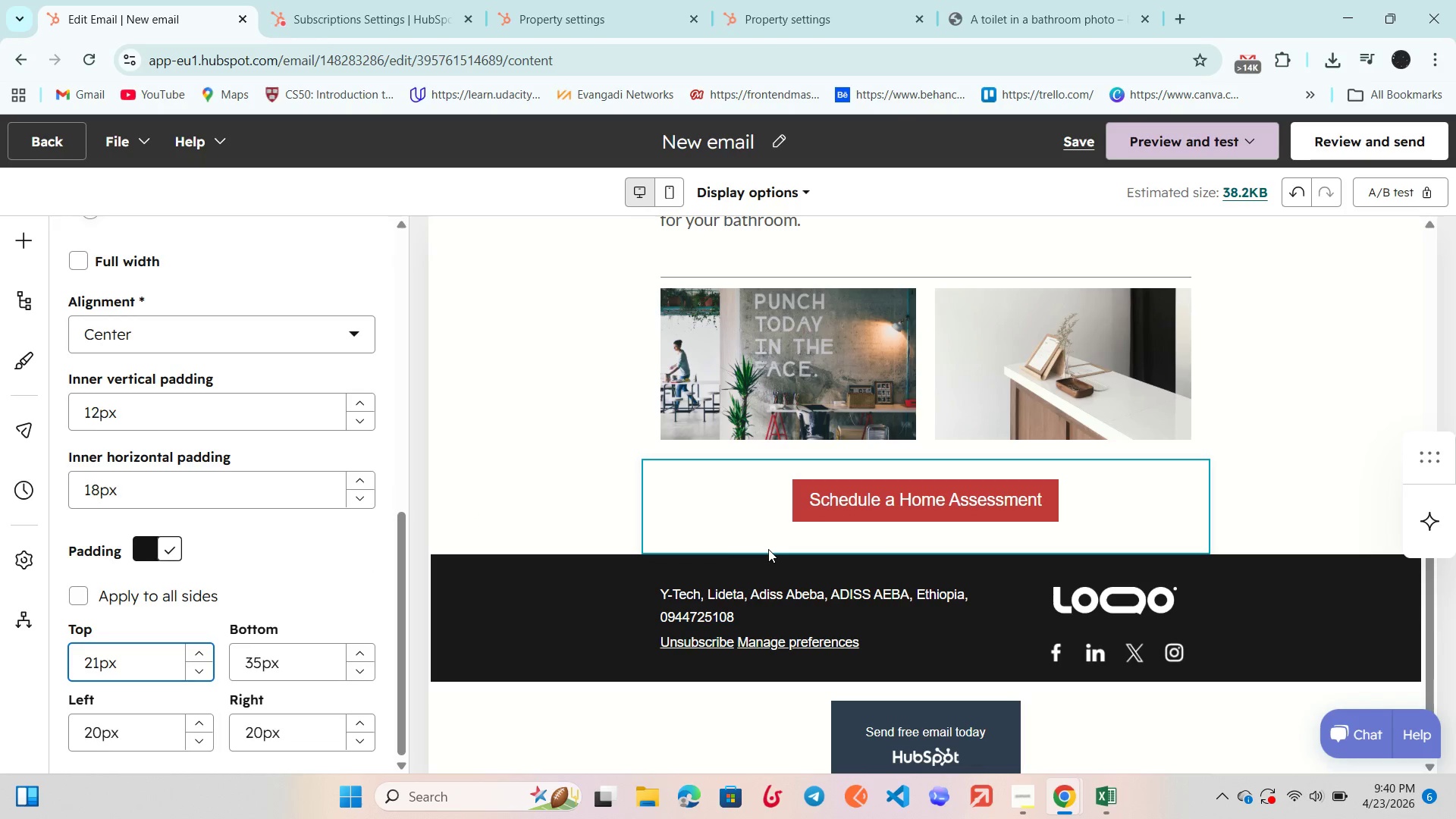 
scroll: coordinate [768, 549], scroll_direction: down, amount: 2.0
 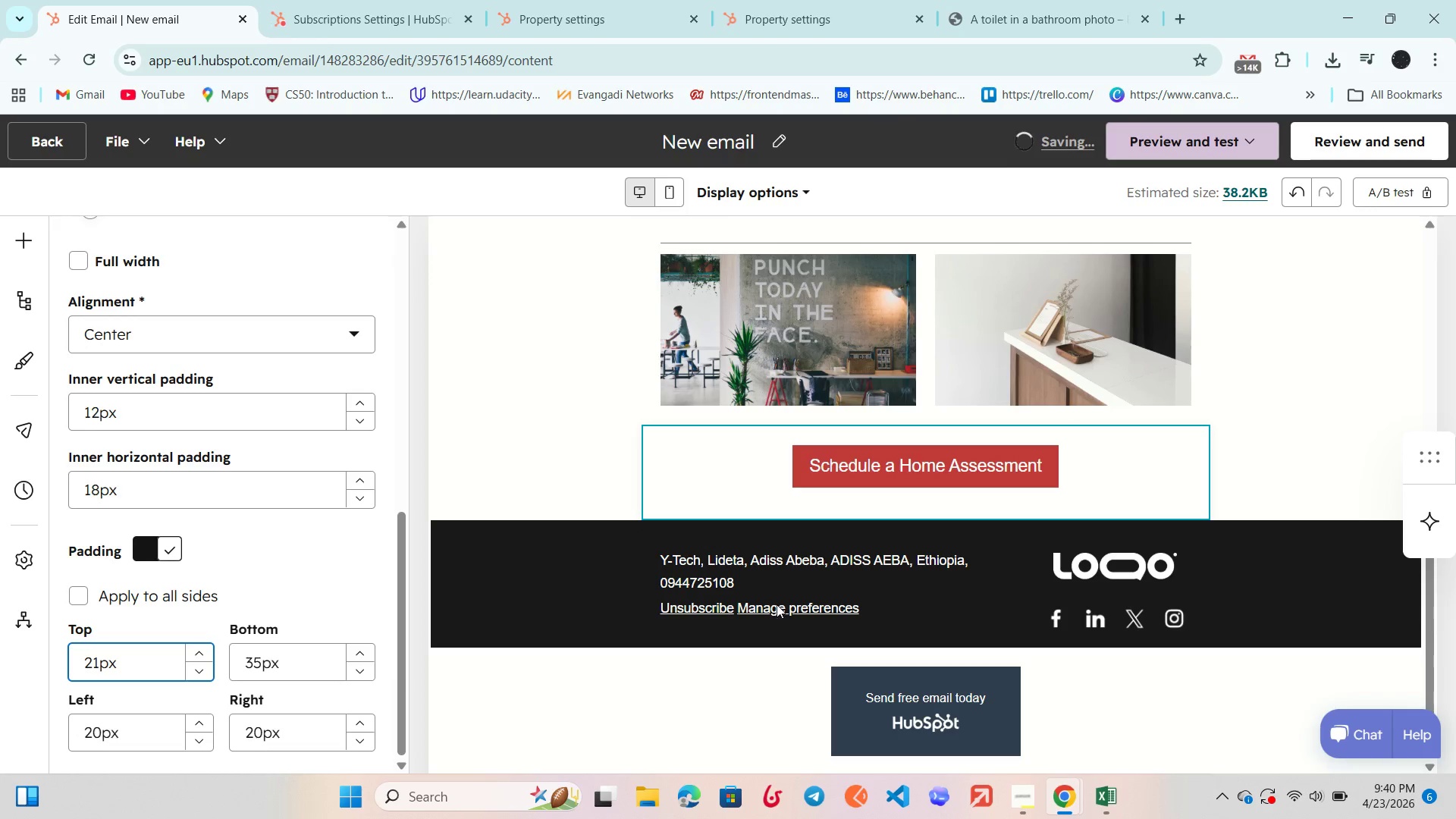 
scroll: coordinate [777, 586], scroll_direction: up, amount: 10.0
 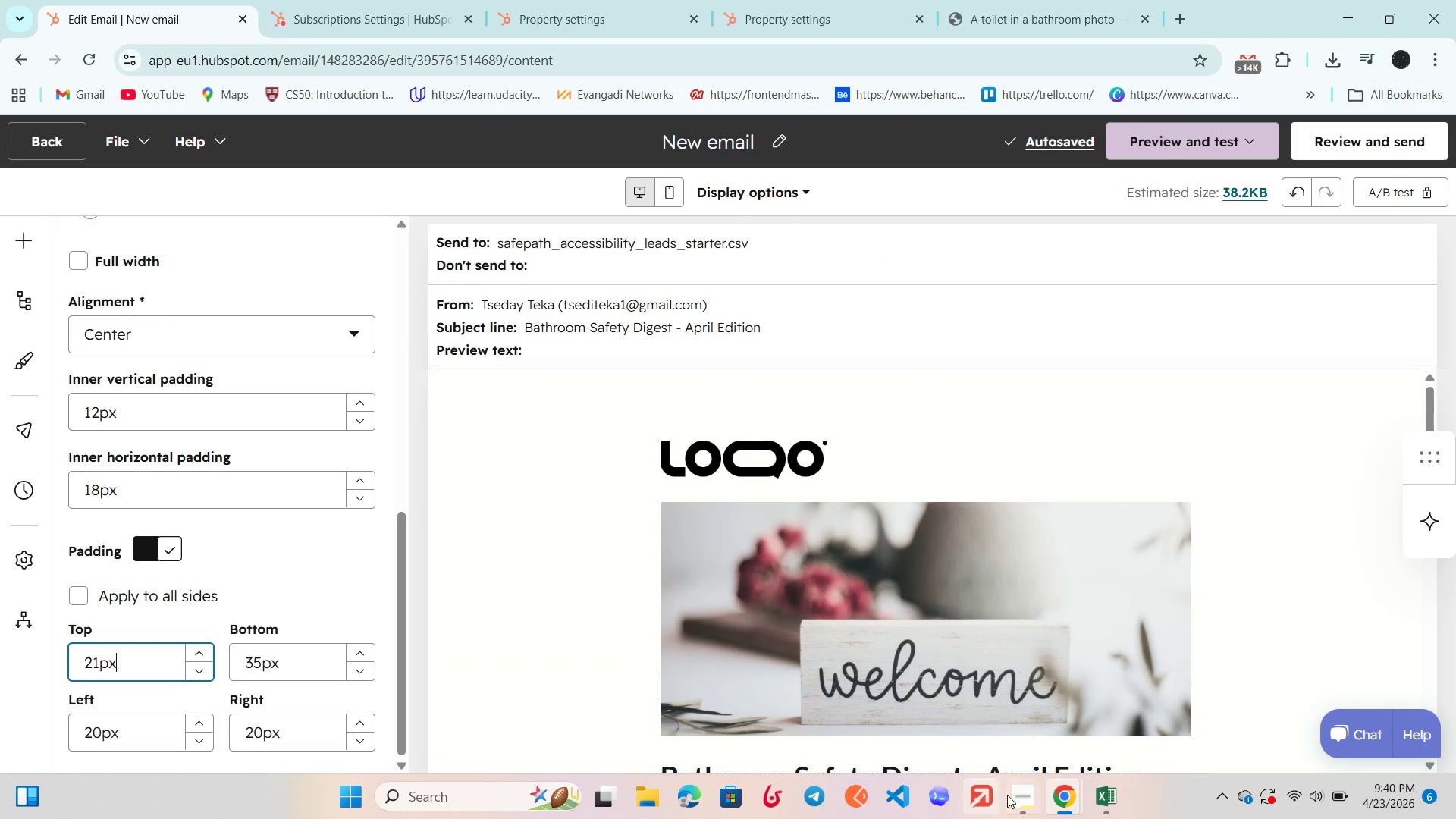 
left_click([1011, 796])